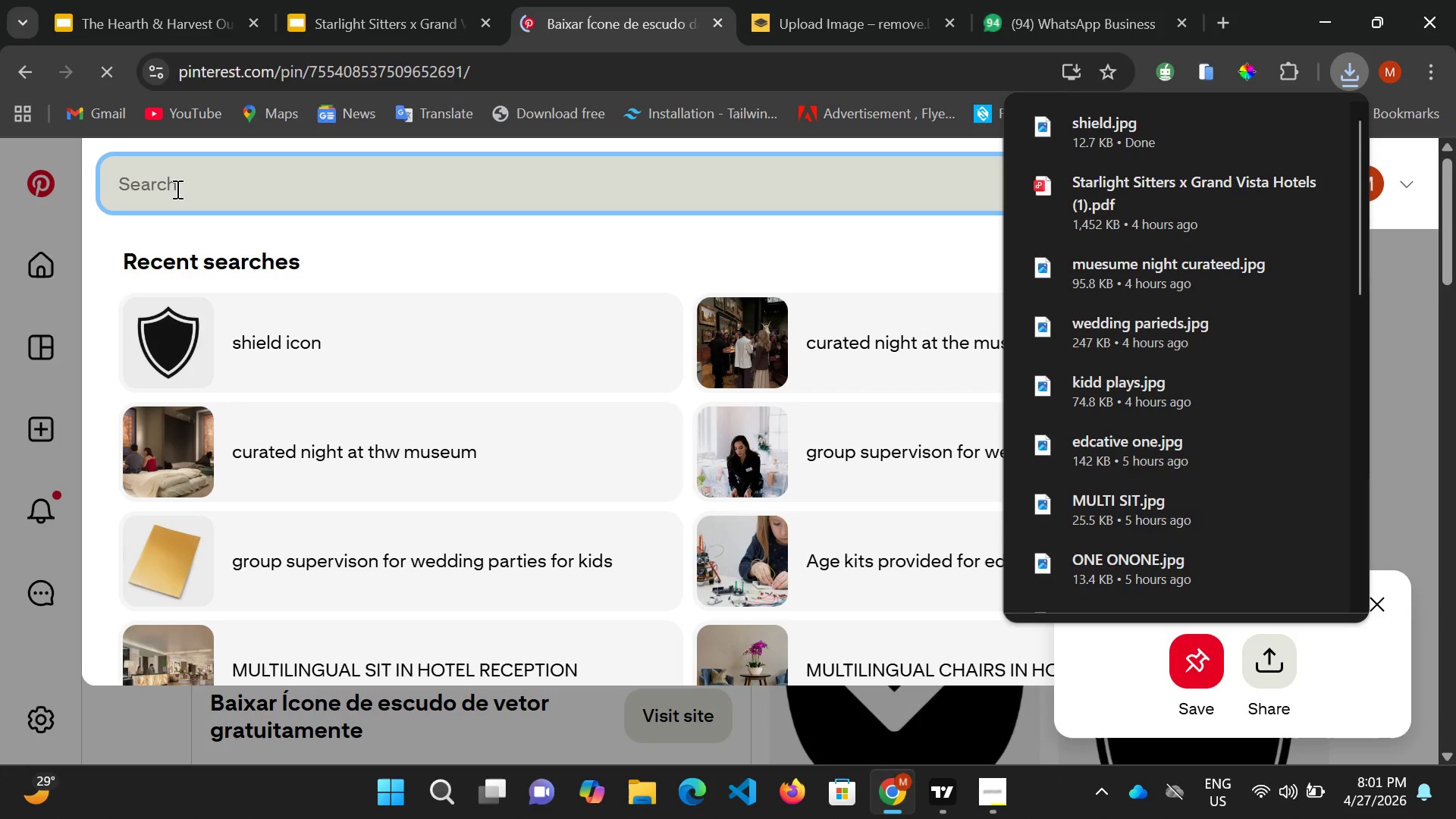 
left_click([176, 189])
 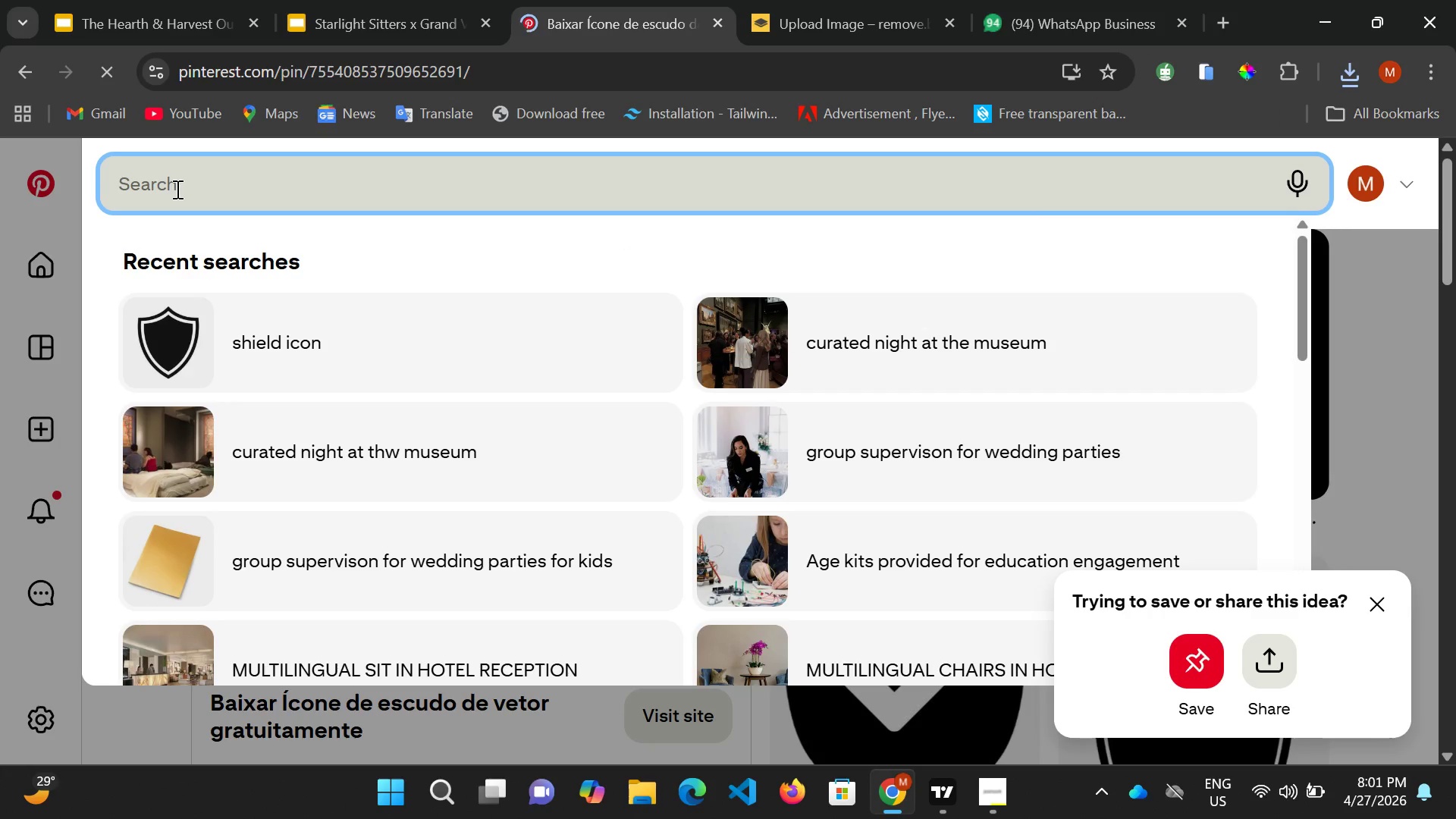 
type(heart icon)
 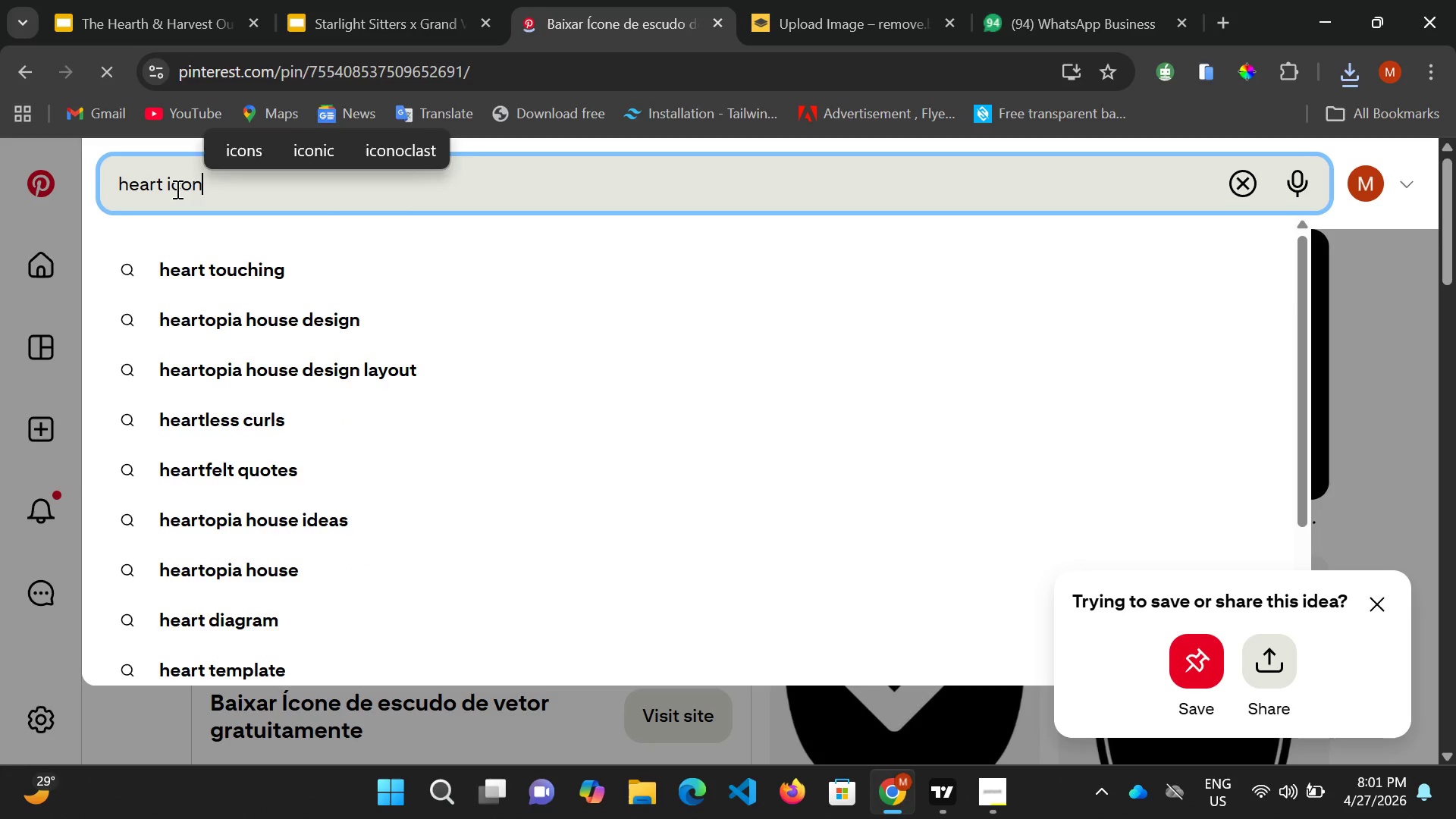 
key(Enter)
 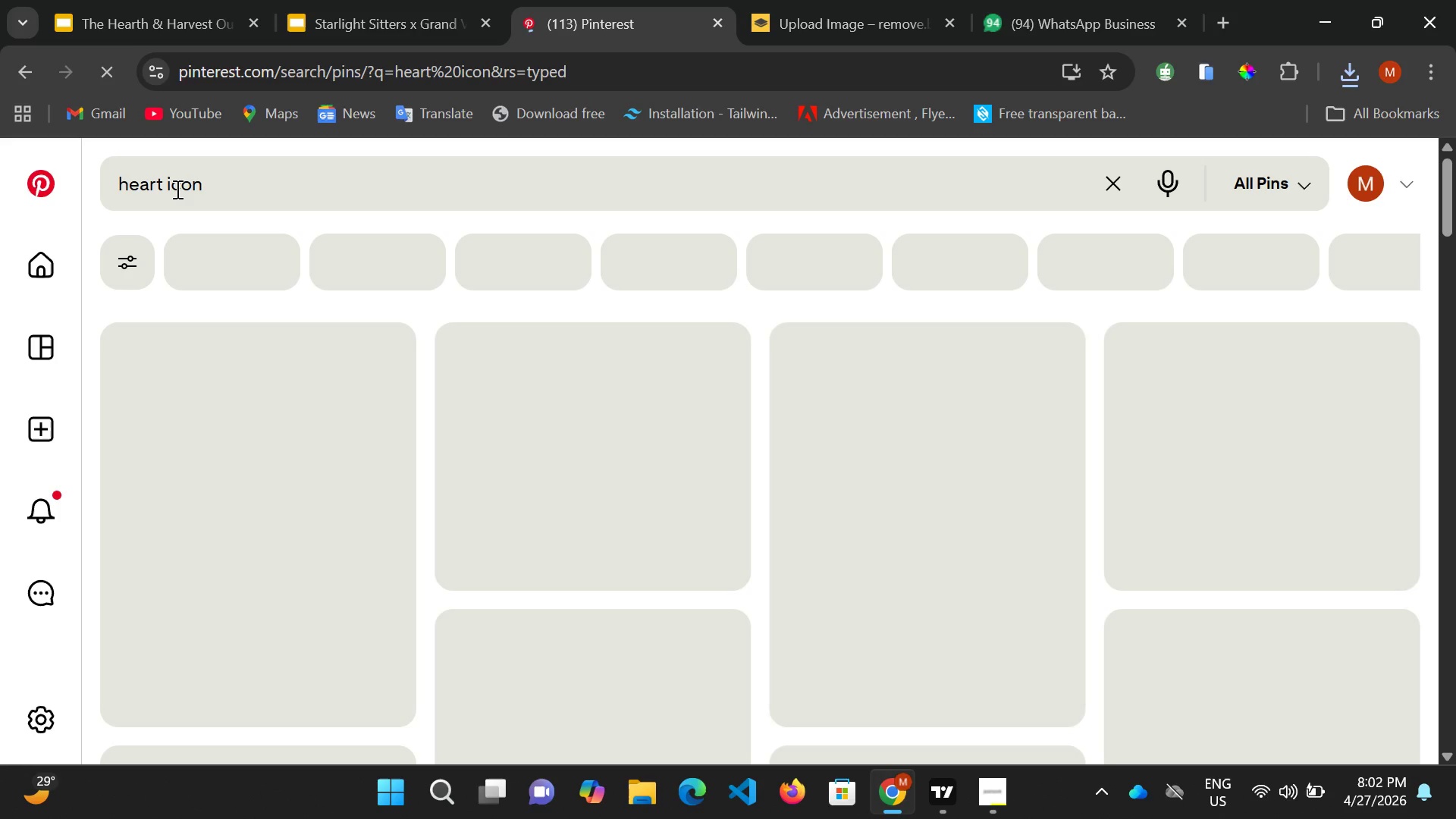 
wait(5.41)
 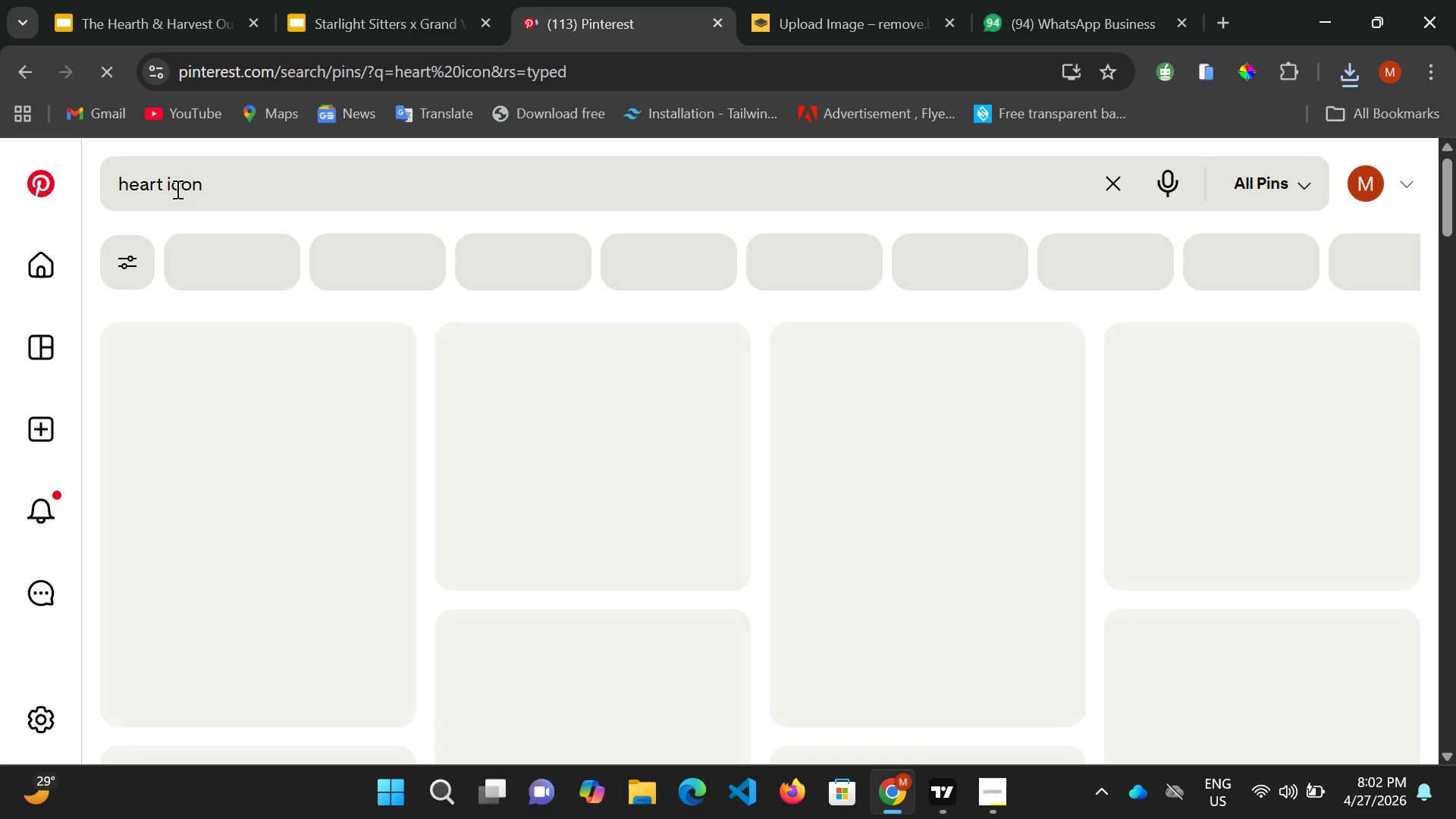 
mouse_move([277, 218])
 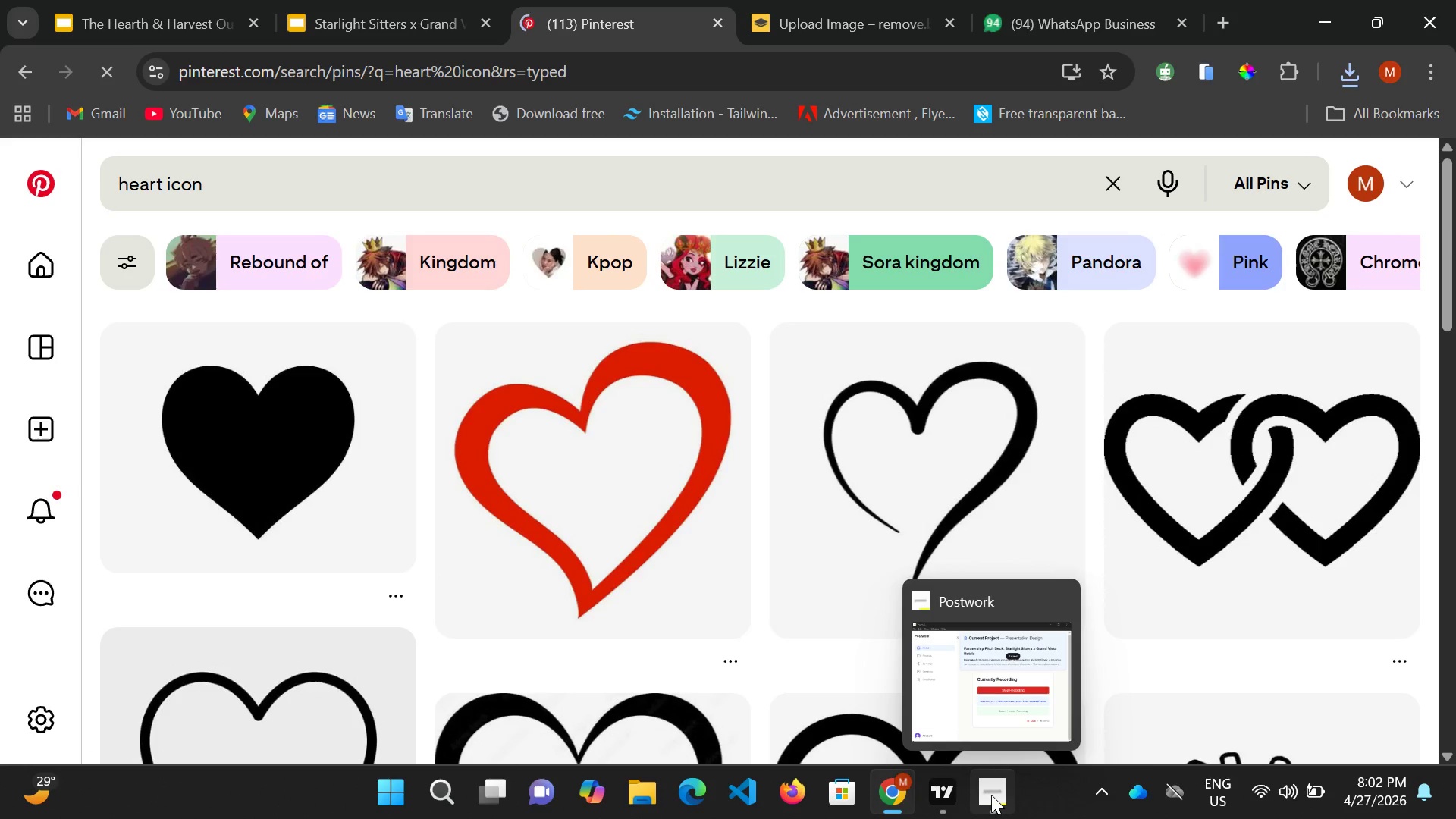 
wait(7.46)
 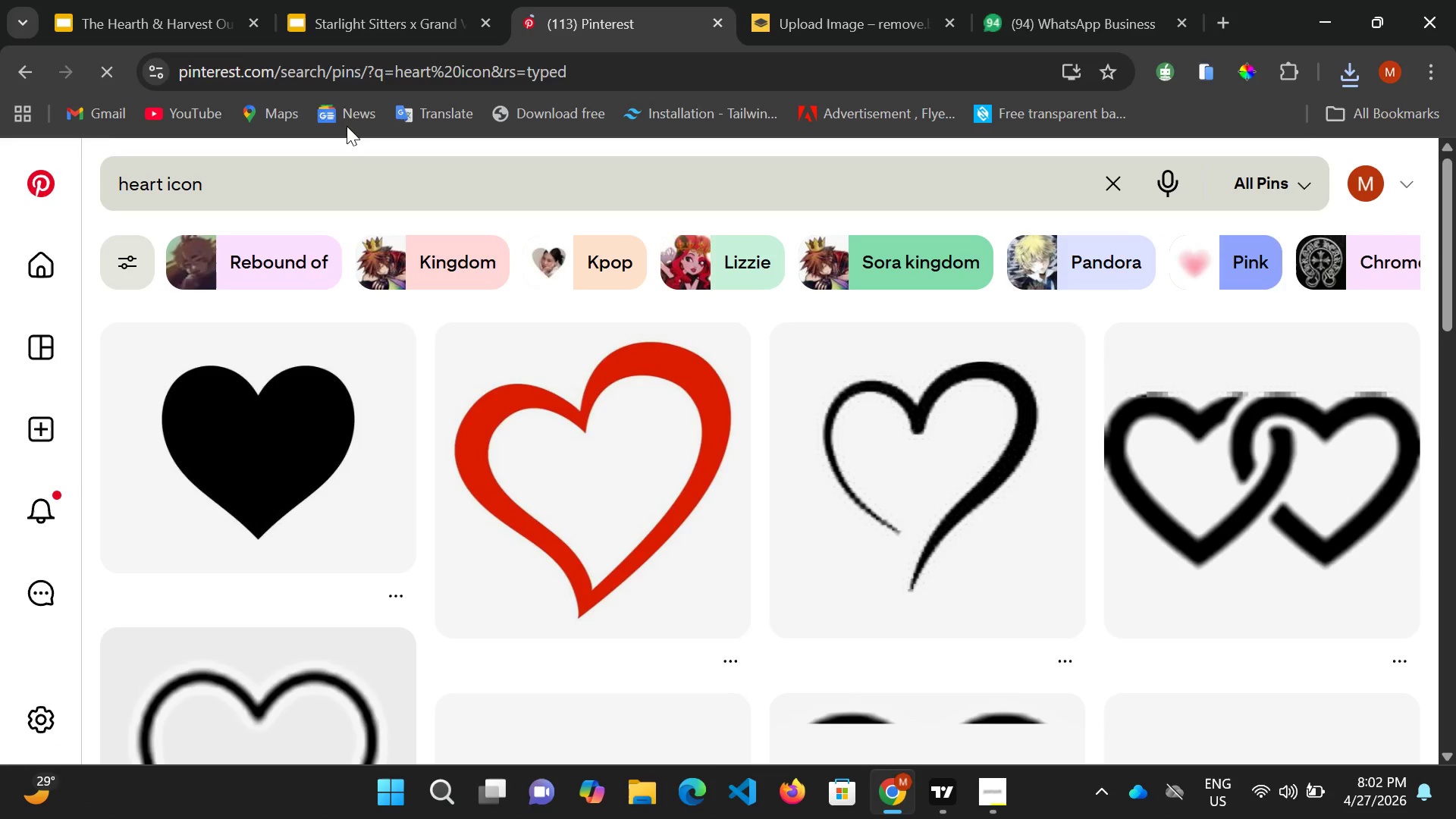 
left_click([984, 791])